 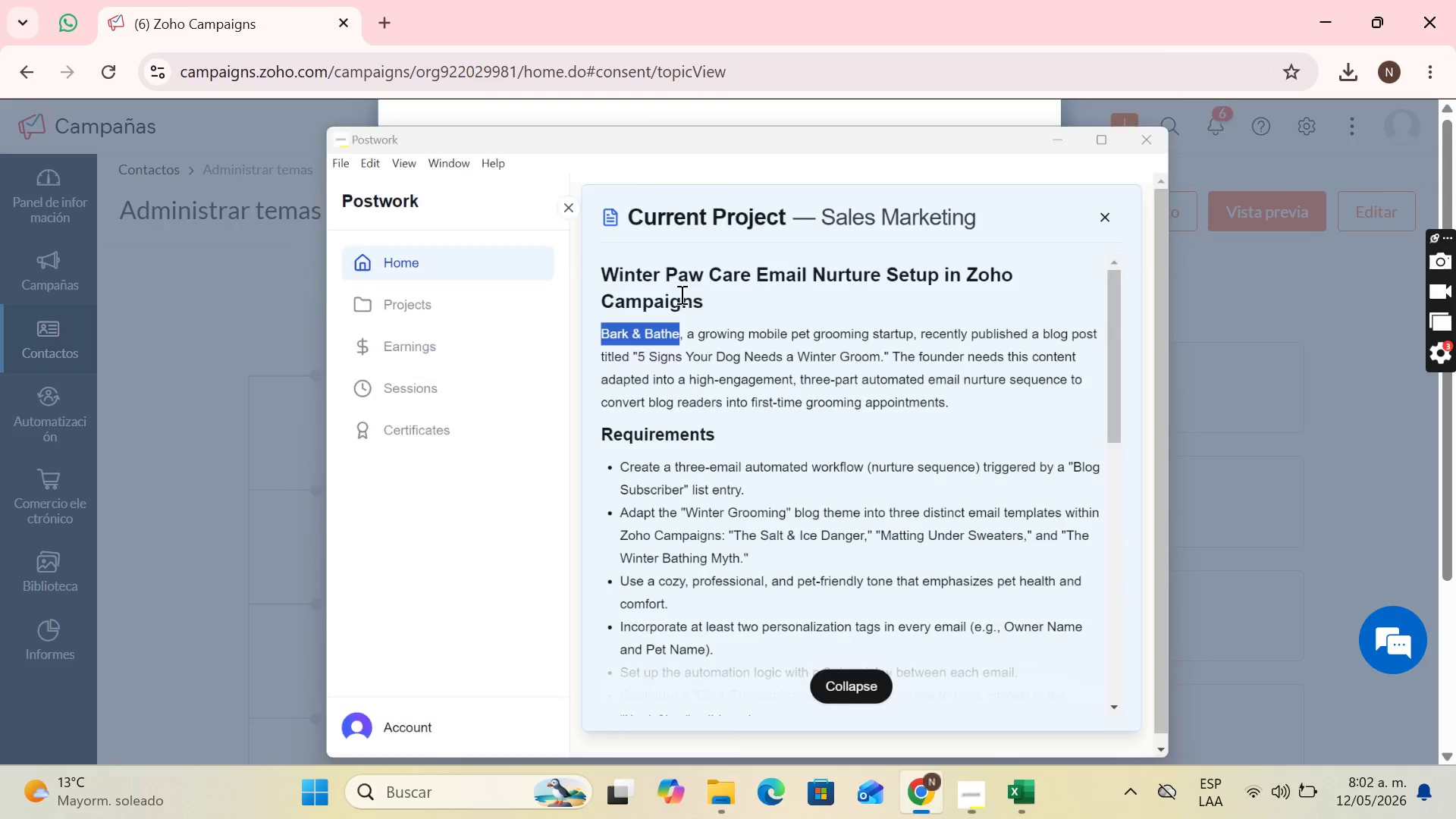 
key(Control+V)
 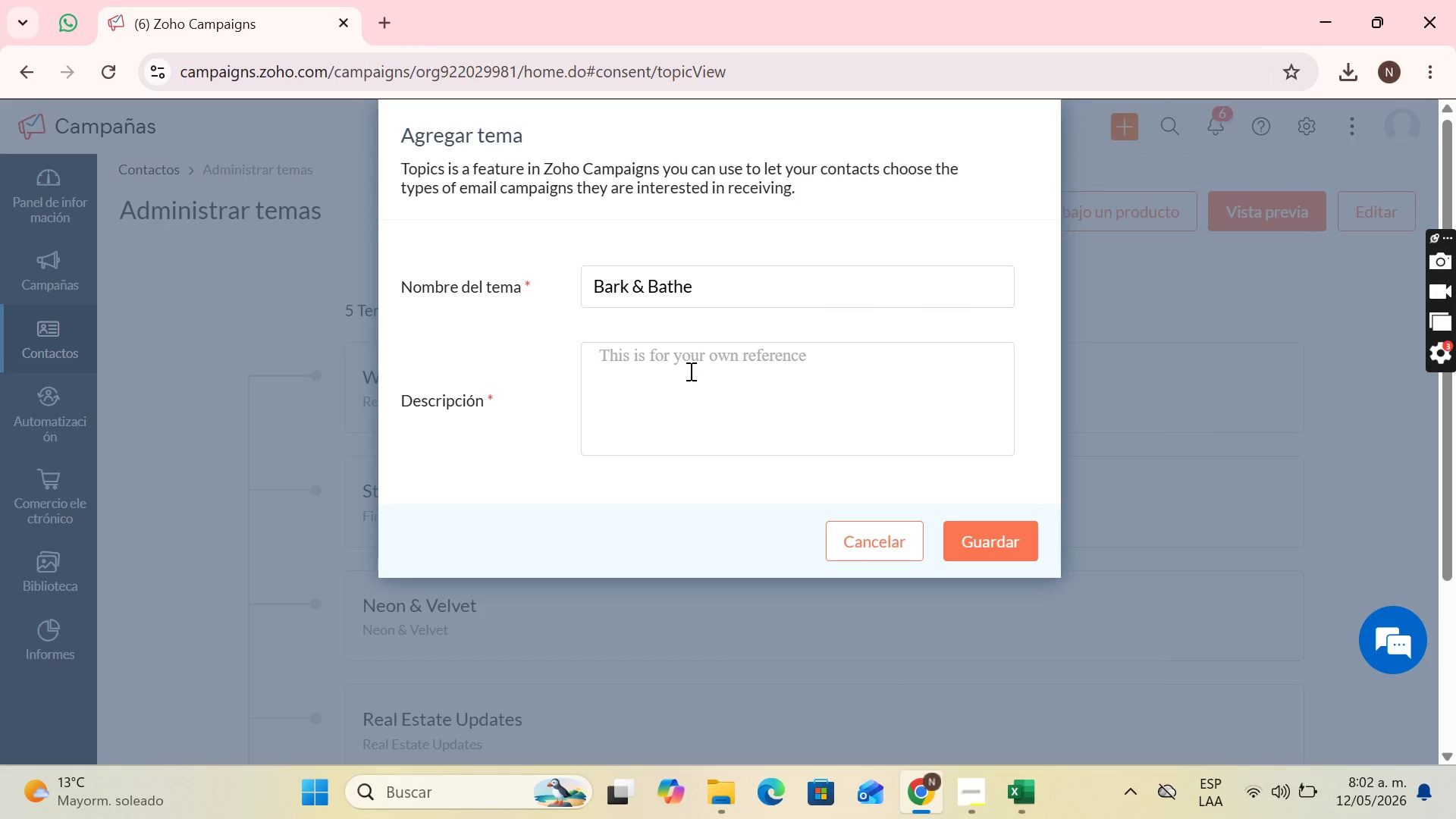 
double_click([687, 384])
 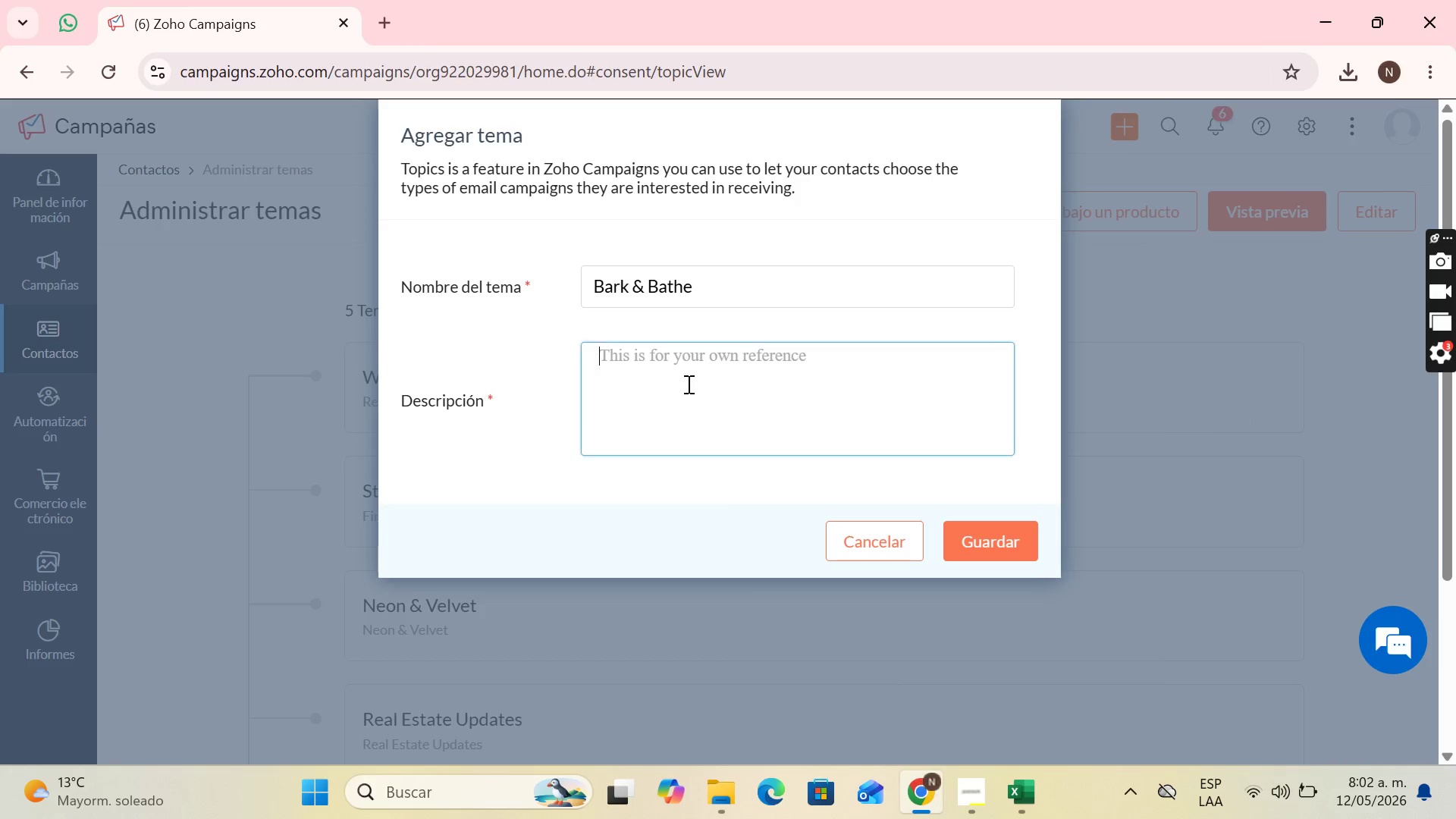 
key(Control+V)
 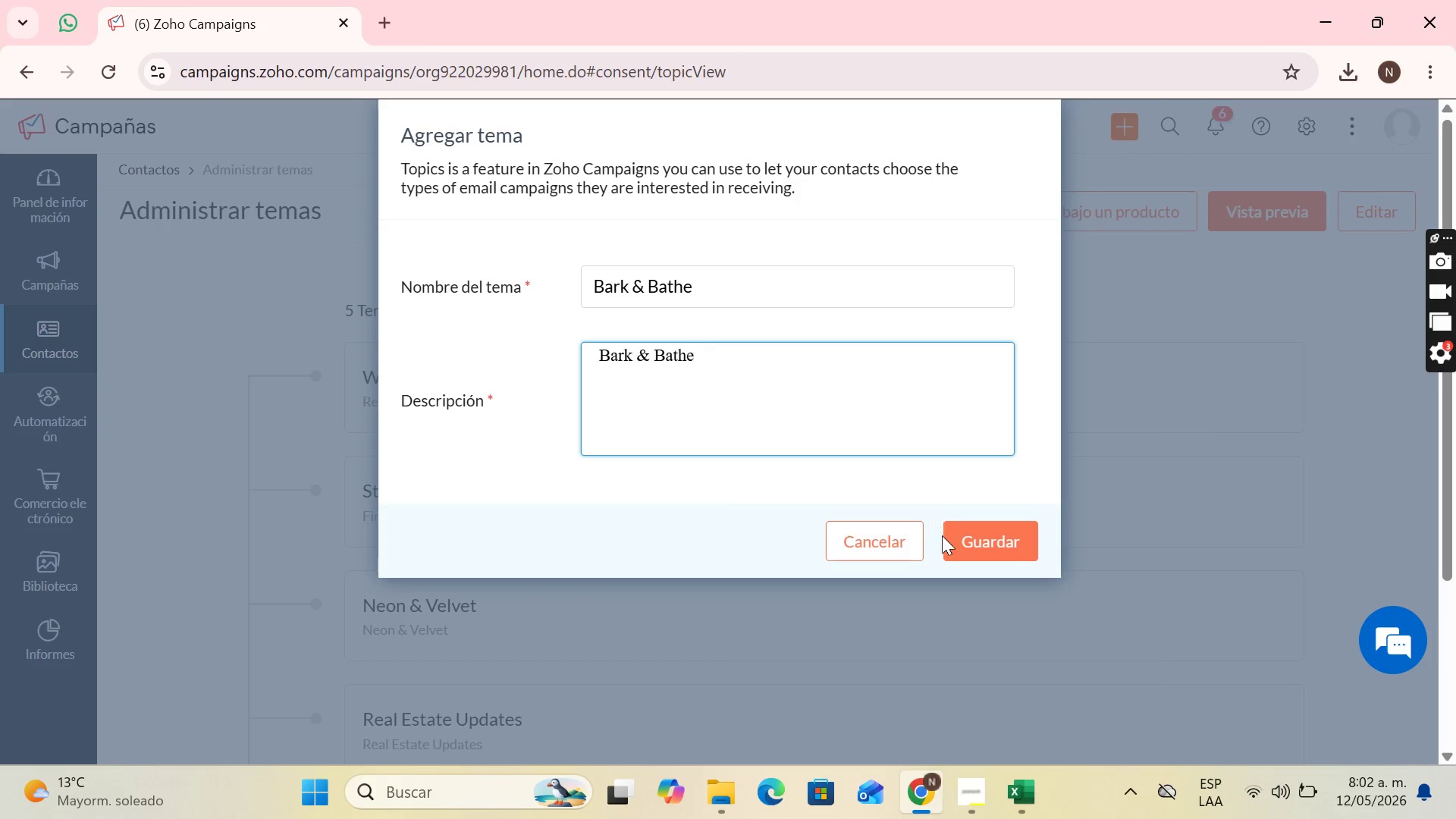 
left_click([956, 551])
 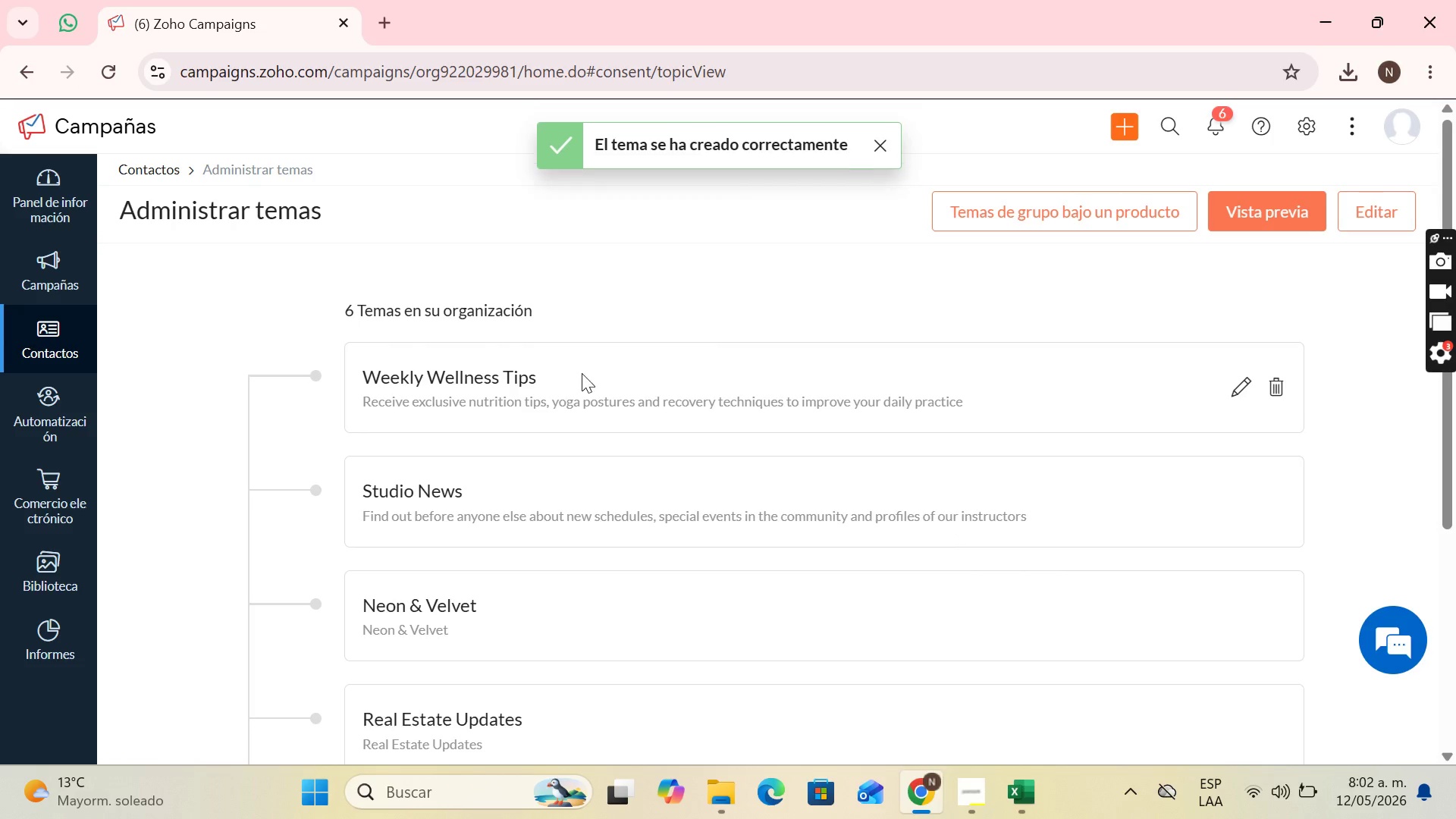 
scroll: coordinate [558, 388], scroll_direction: down, amount: 6.0
 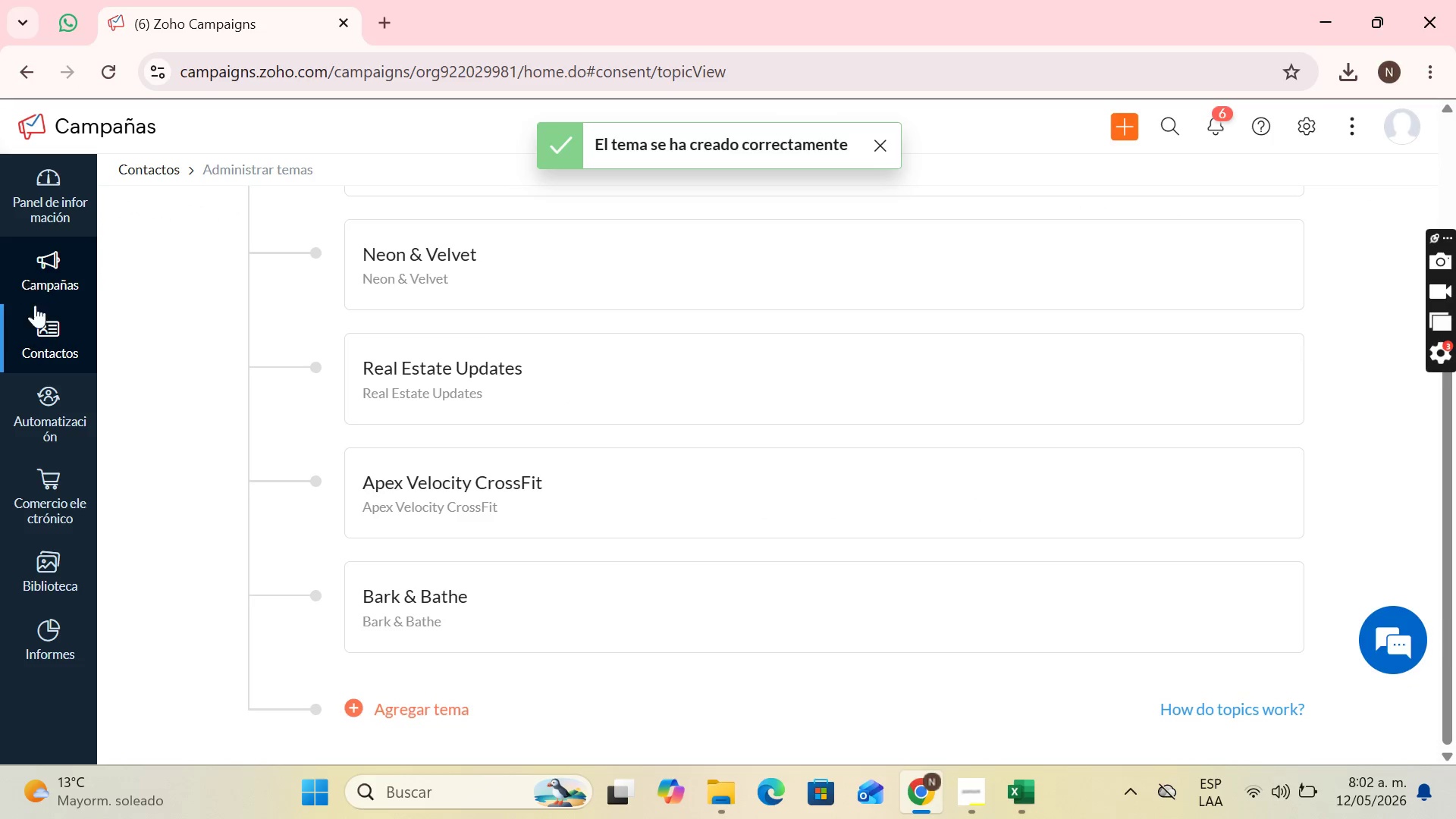 
left_click([87, 300])
 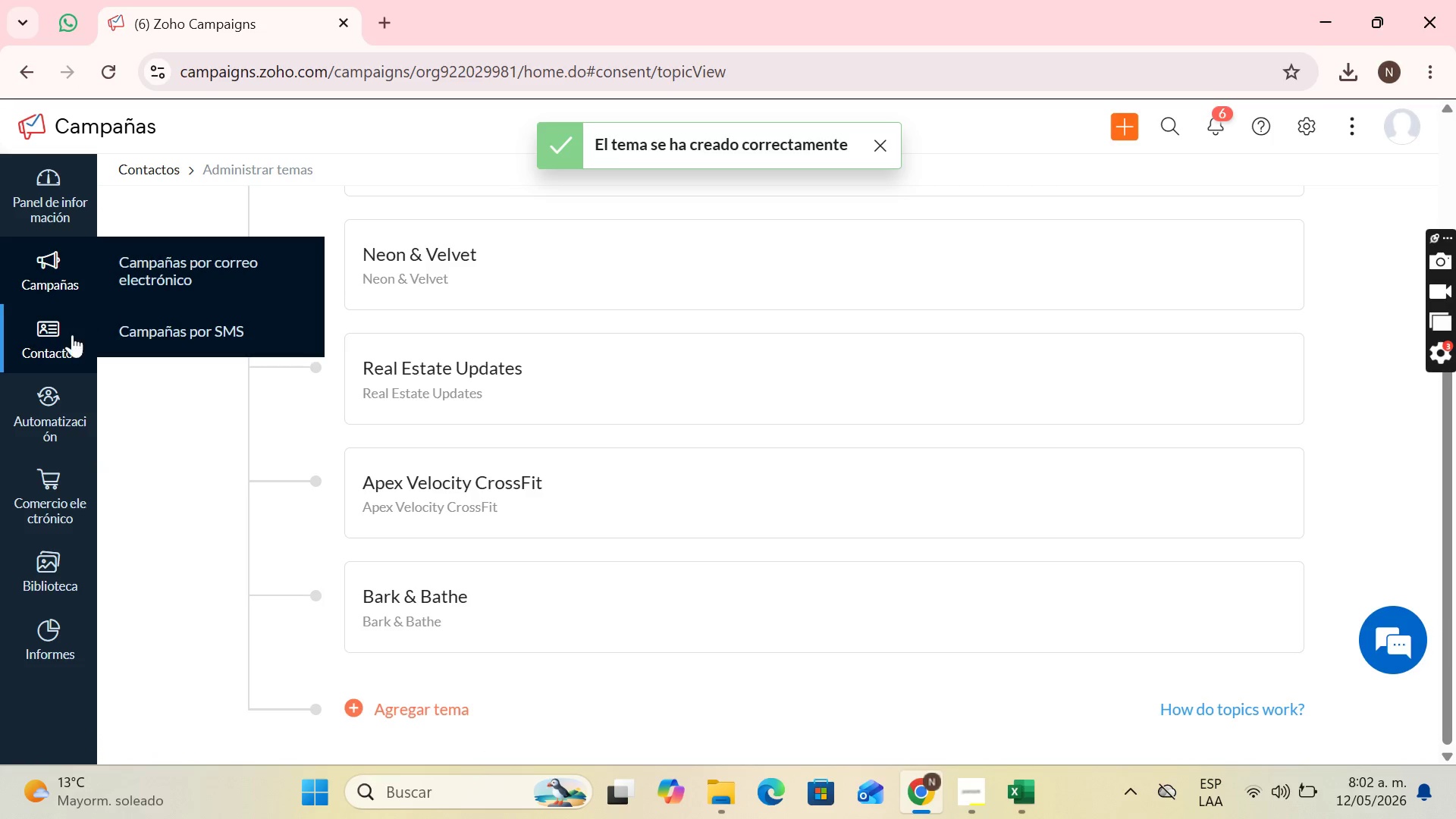 
left_click([67, 344])
 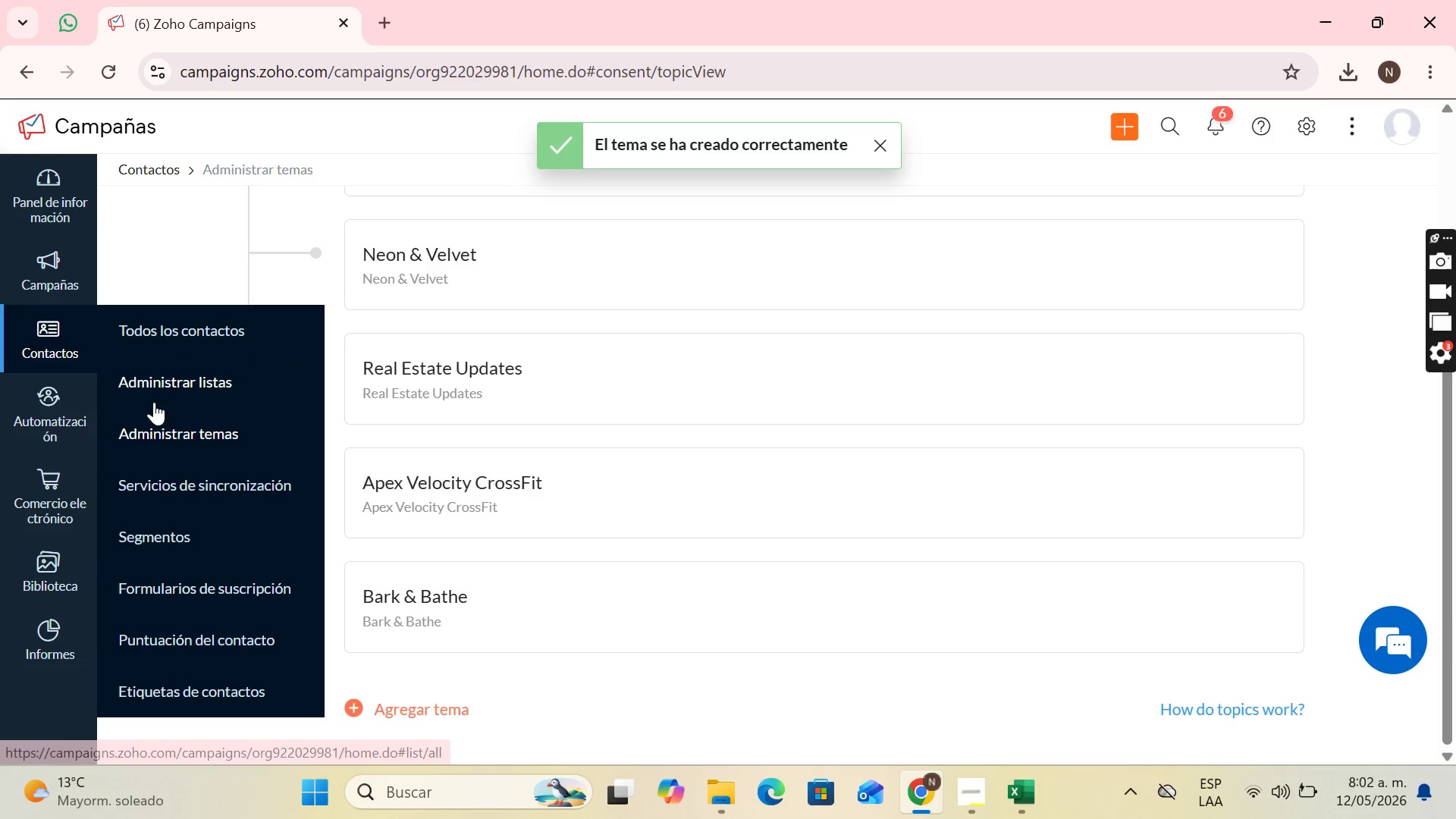 
left_click([207, 386])
 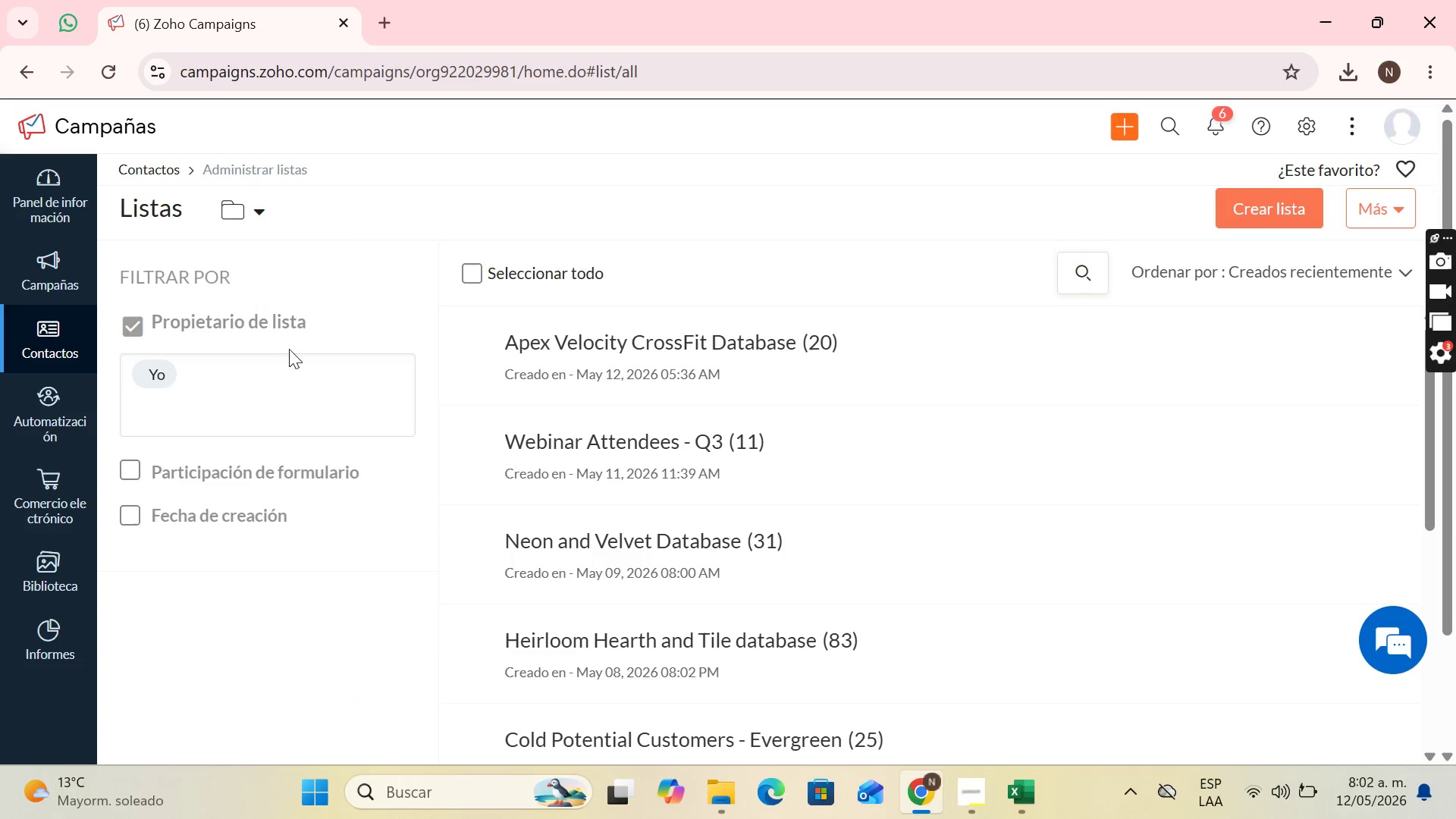 
wait(6.91)
 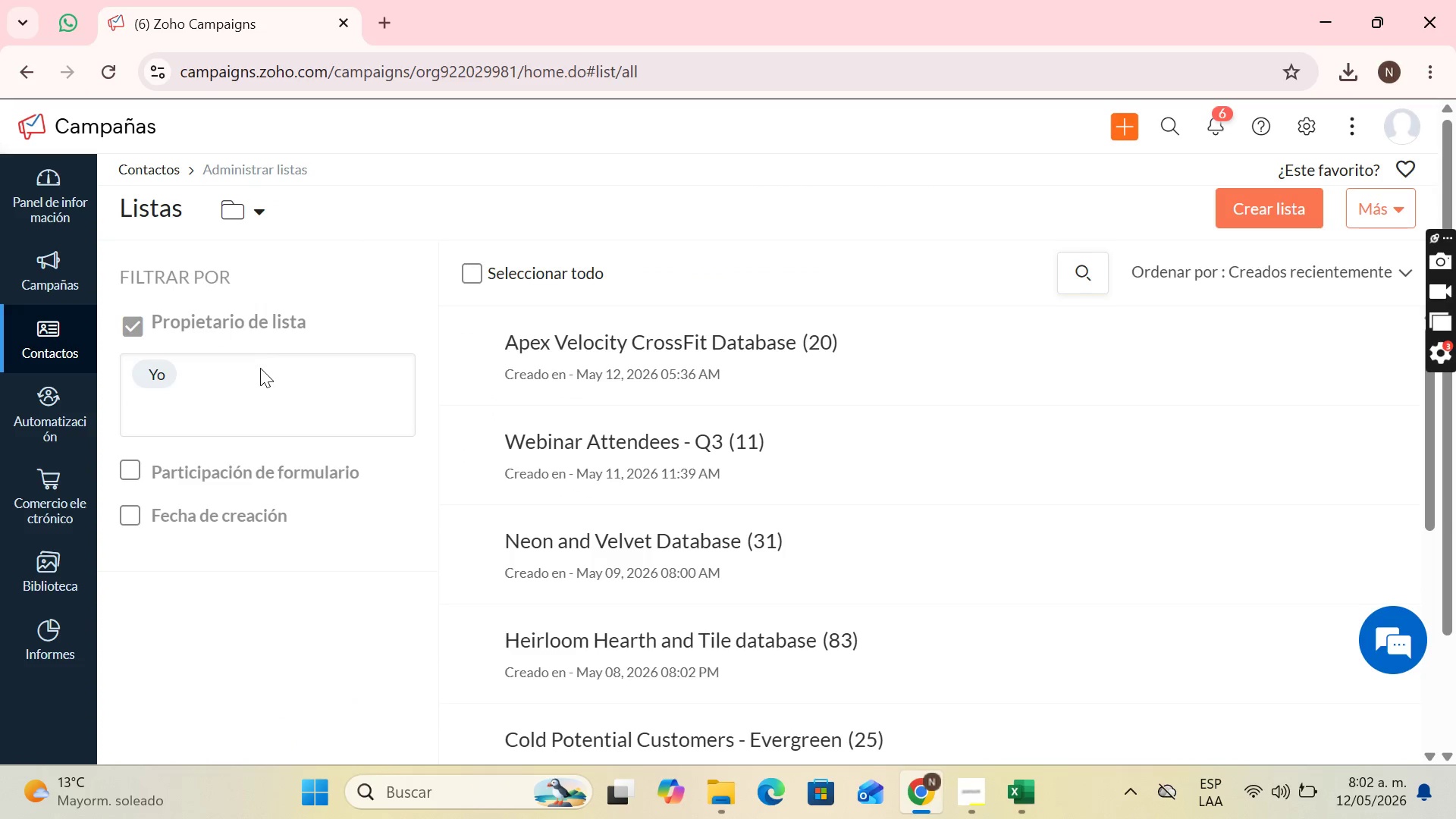 
left_click([1261, 199])
 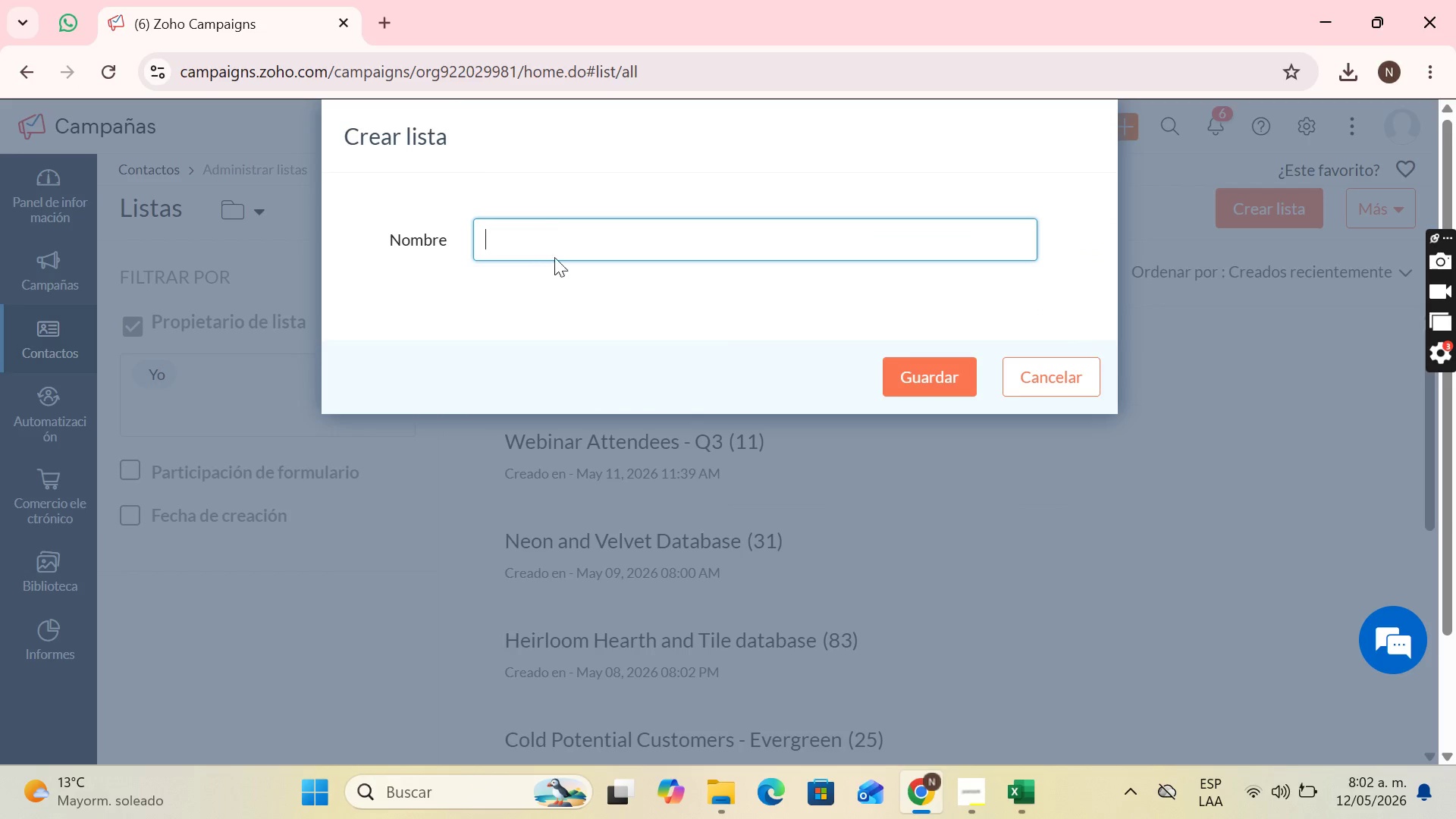 
left_click([560, 235])
 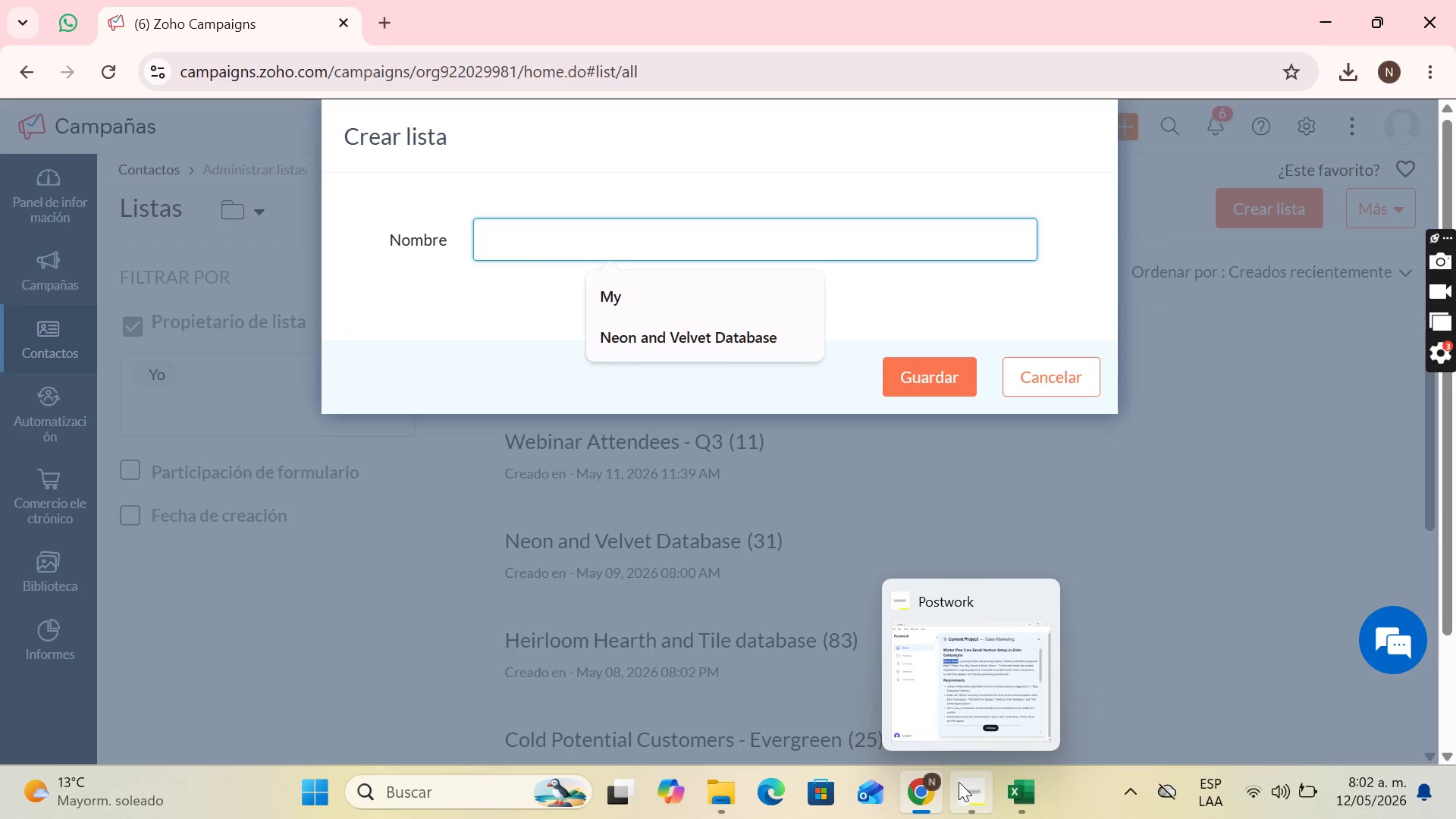 
left_click([974, 701])